 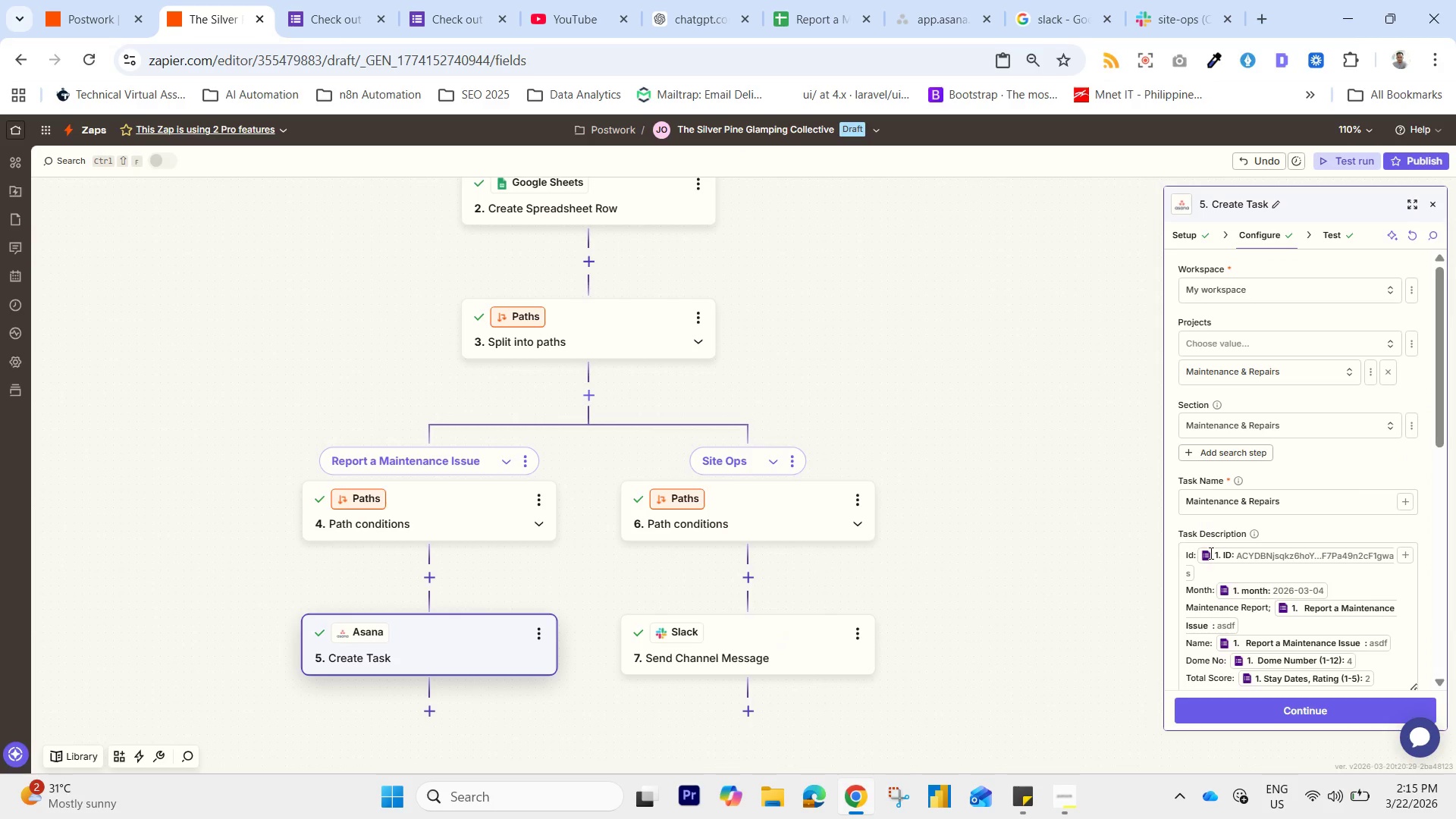 
key(Backspace)
 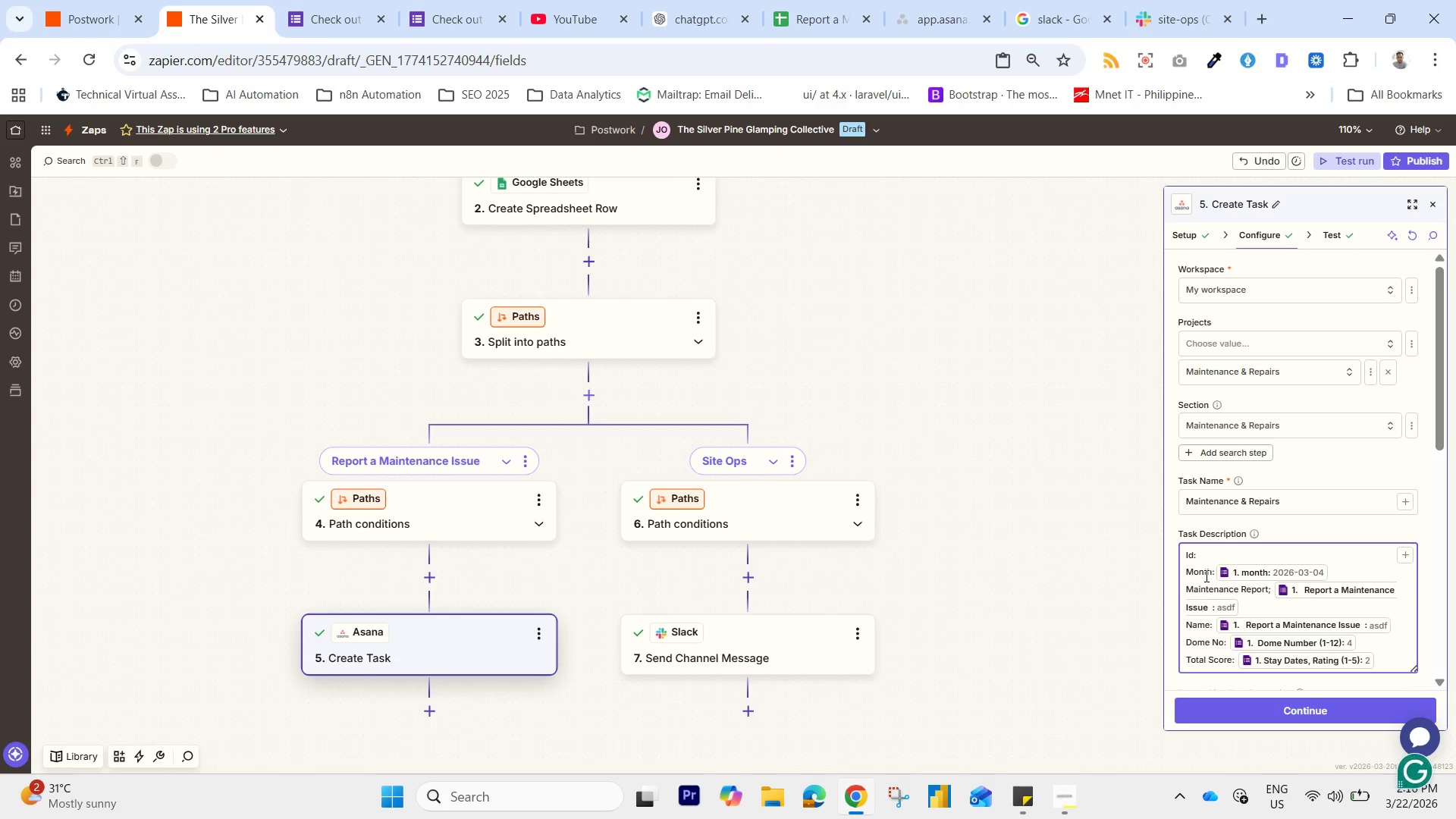 
key(Backspace)
 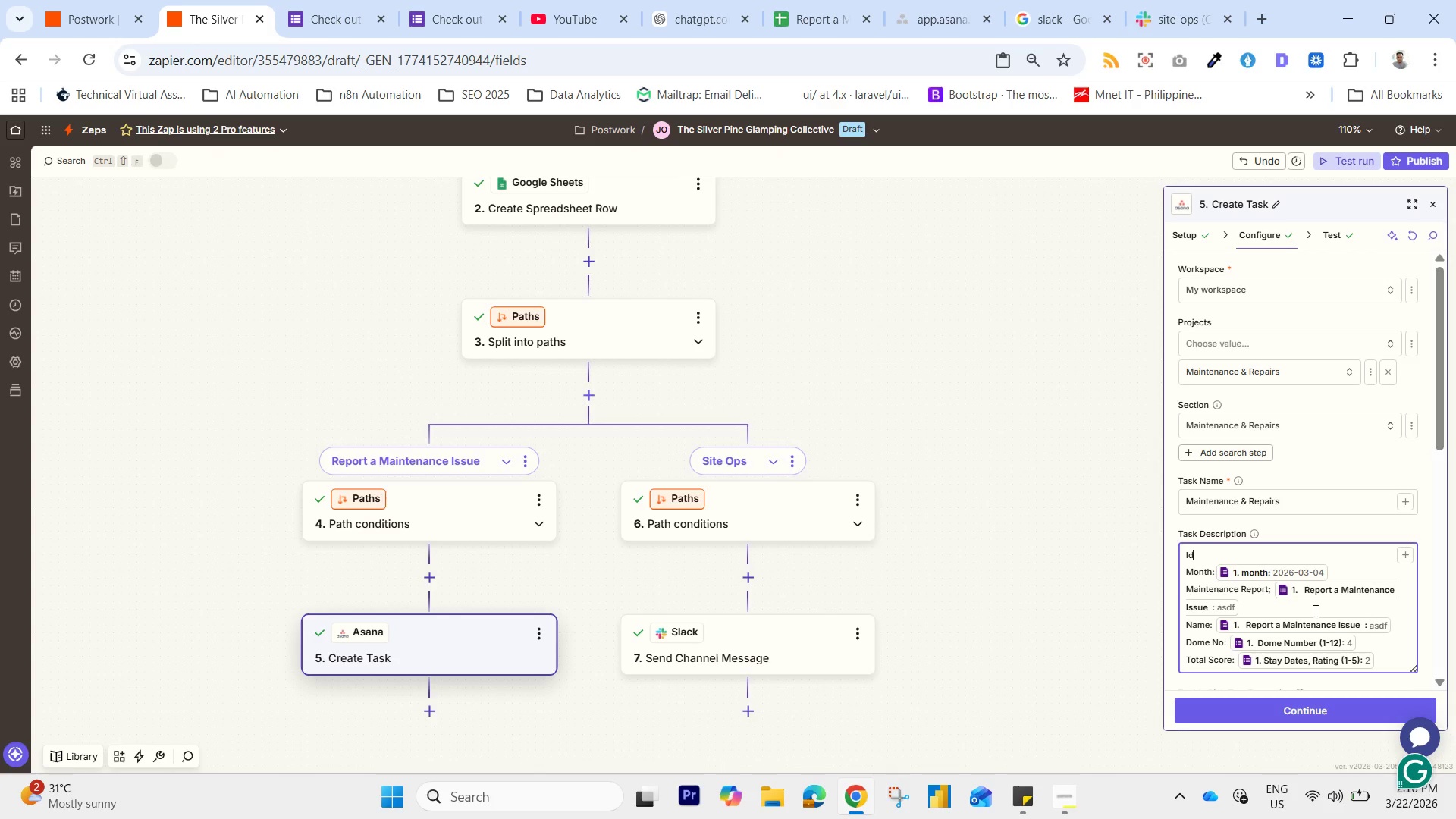 
key(Backspace)
 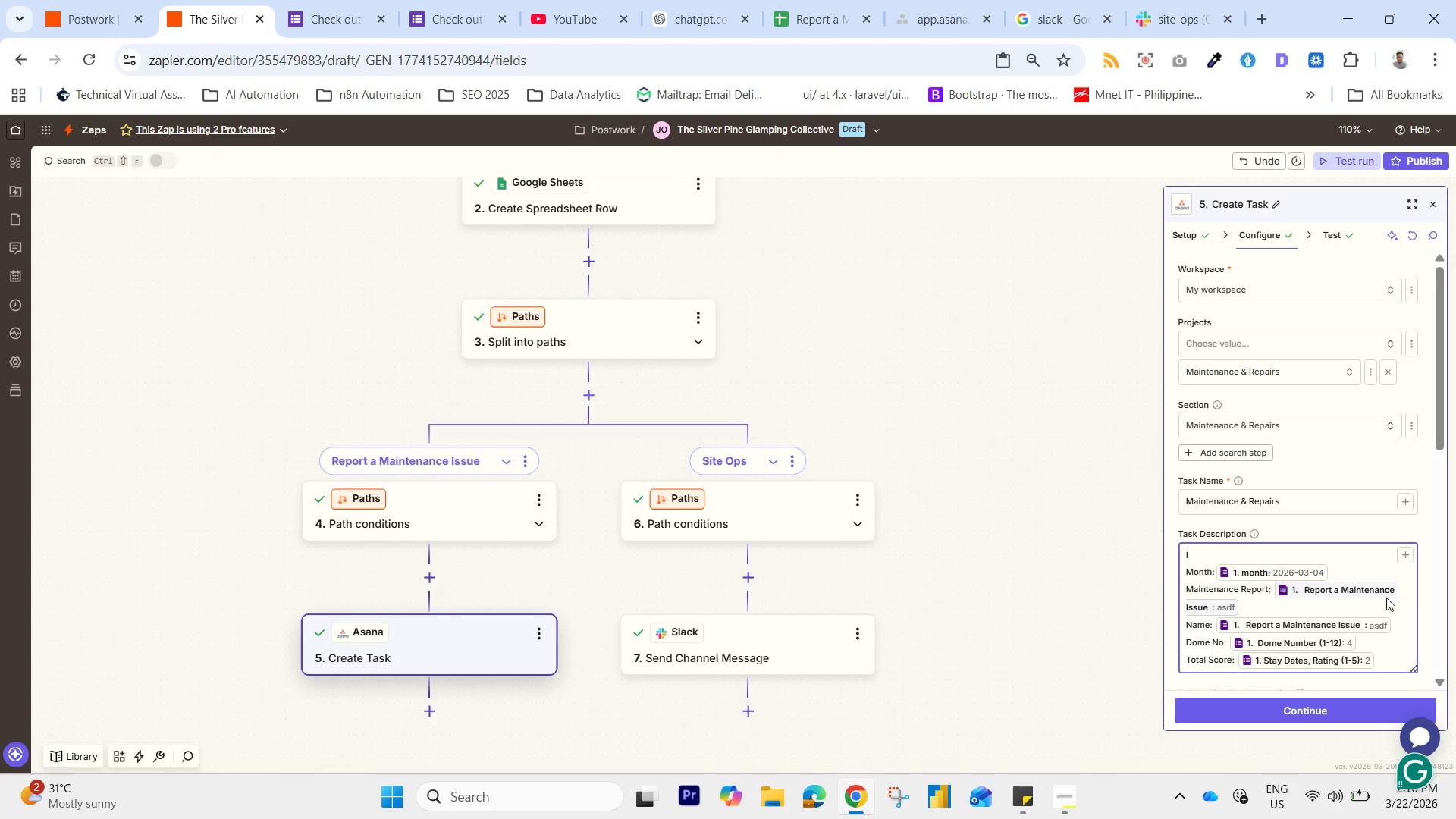 
key(Backspace)
 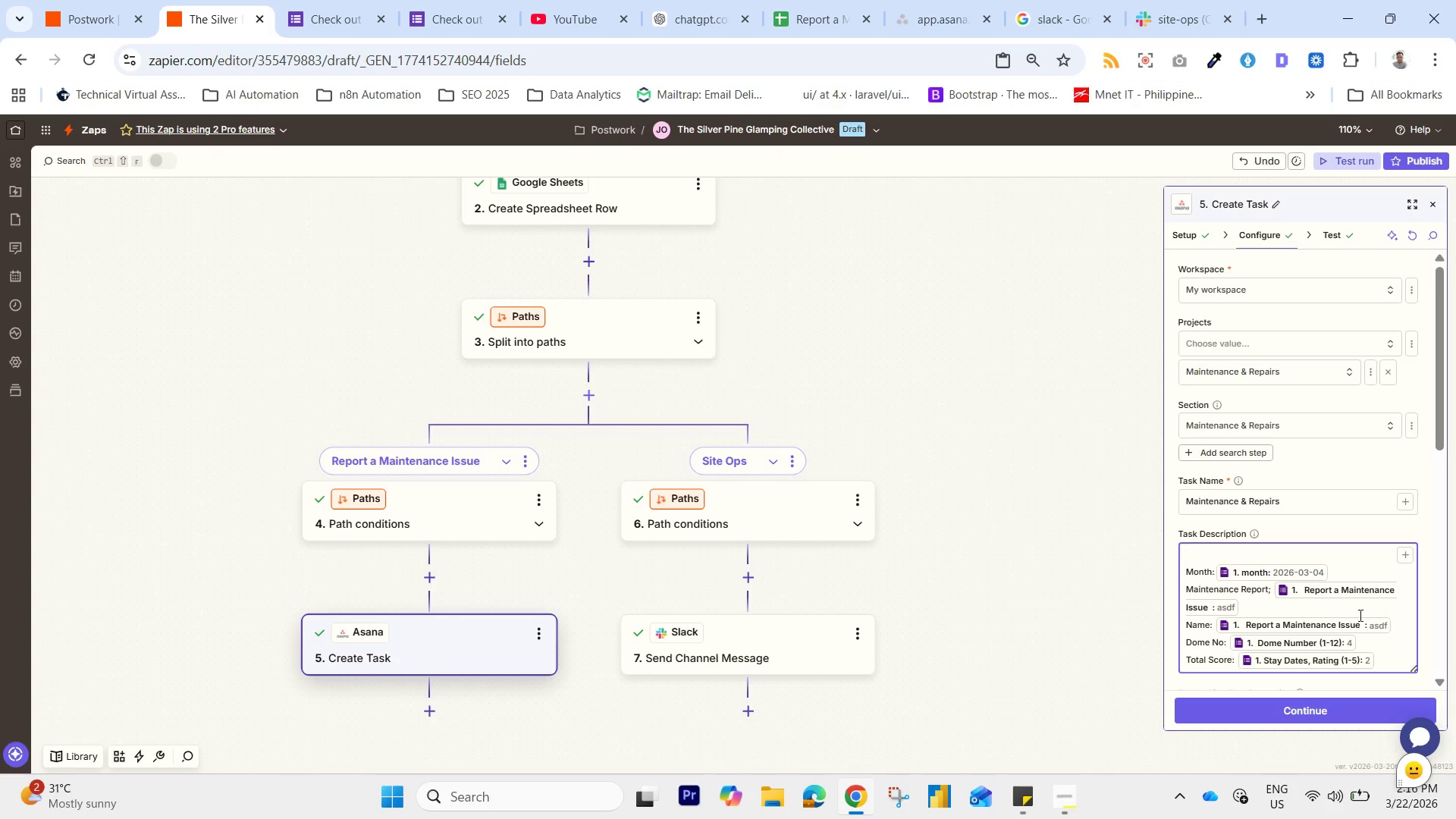 
left_click([1275, 605])
 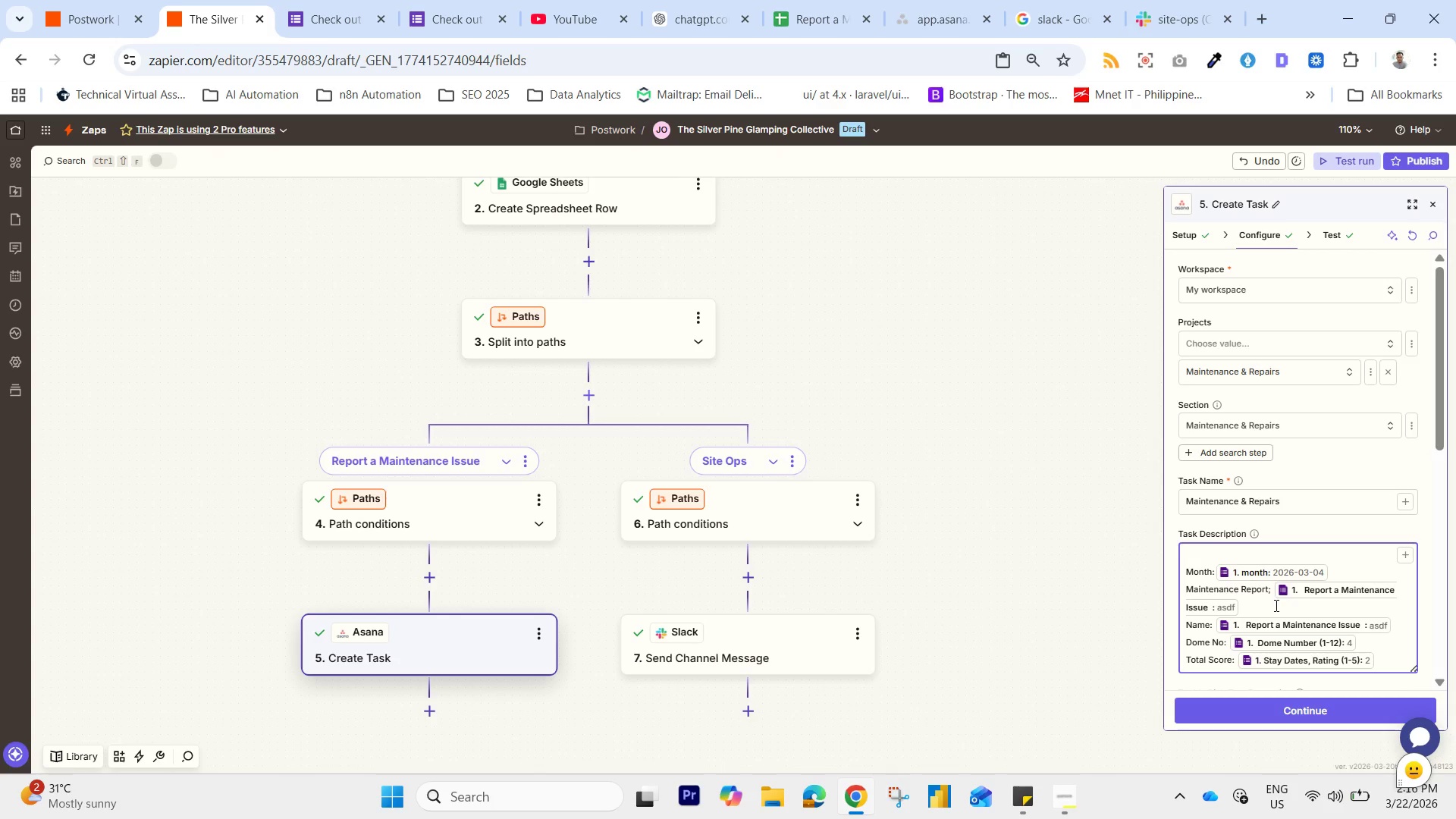 
key(Backspace)
 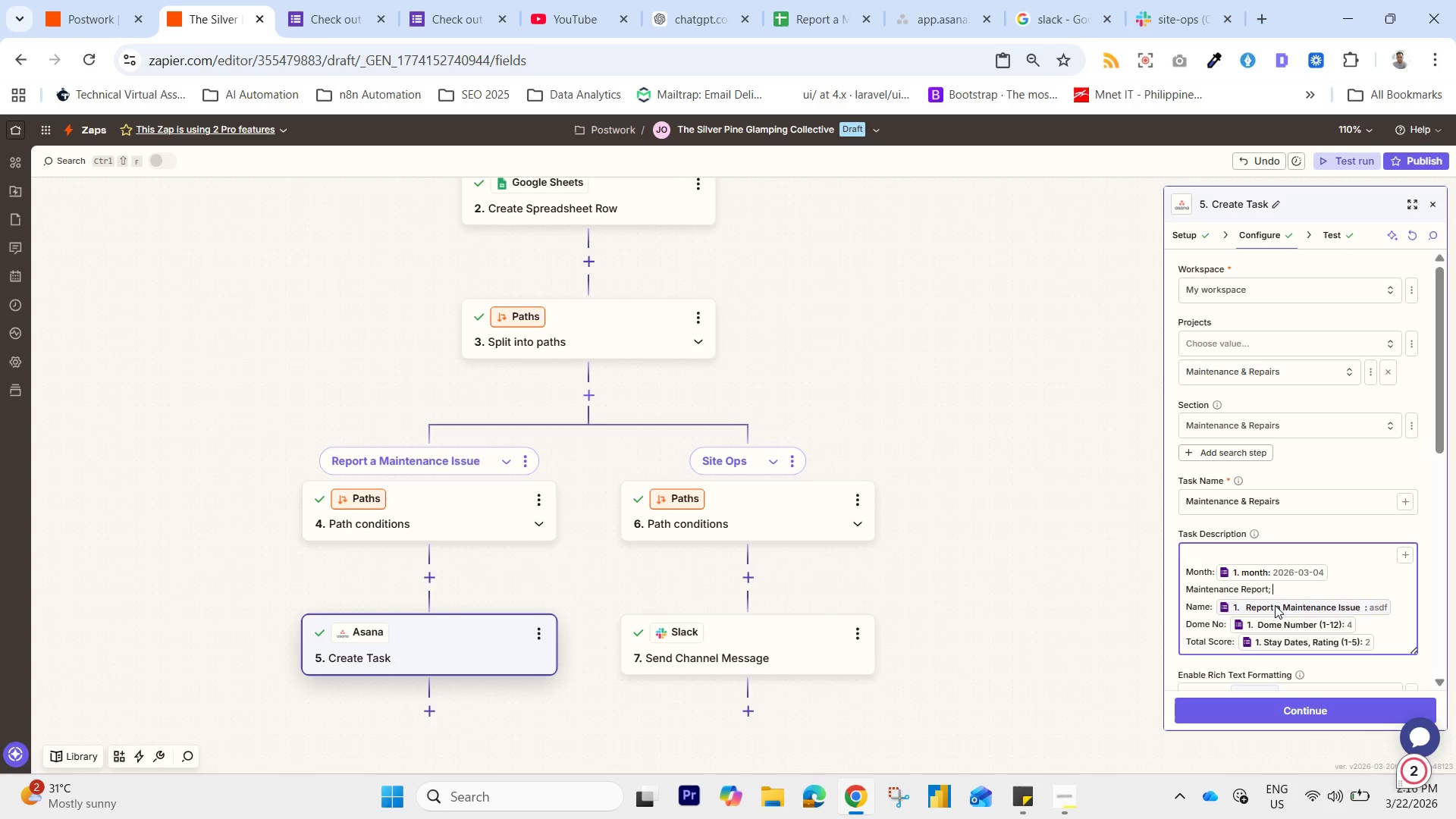 
key(Backspace)
 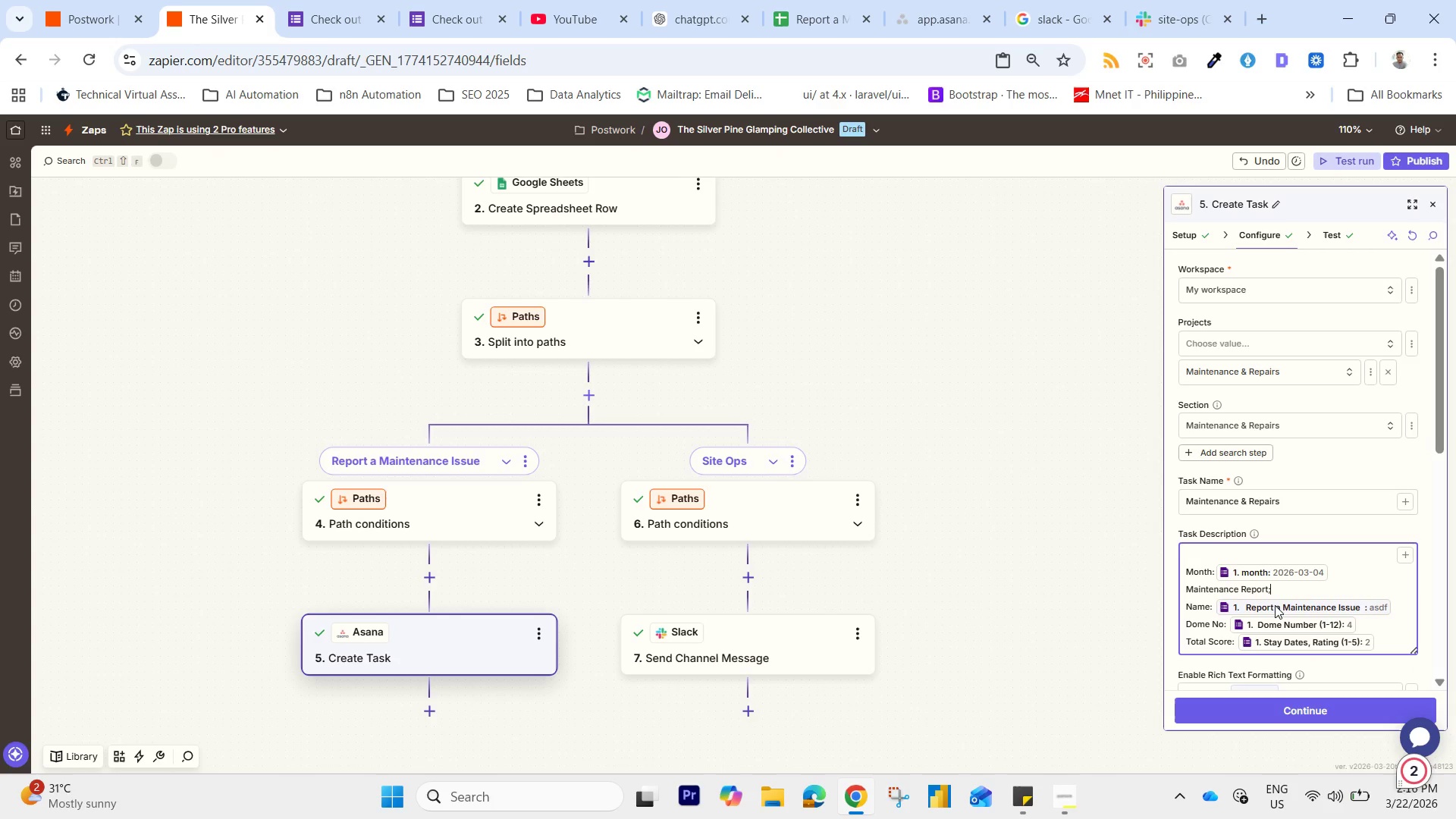 
key(Backspace)
 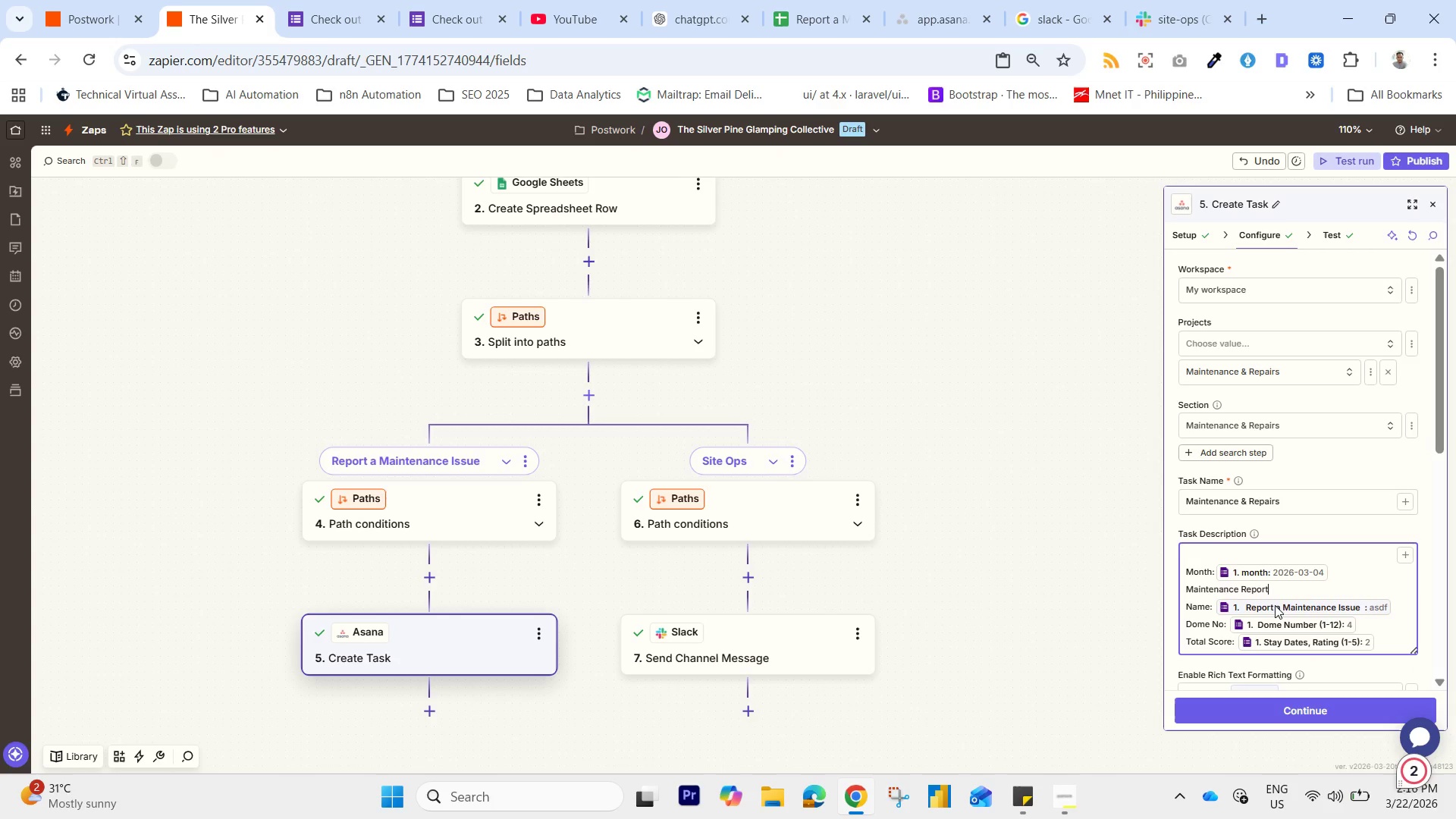 
hold_key(key=Backspace, duration=0.58)